 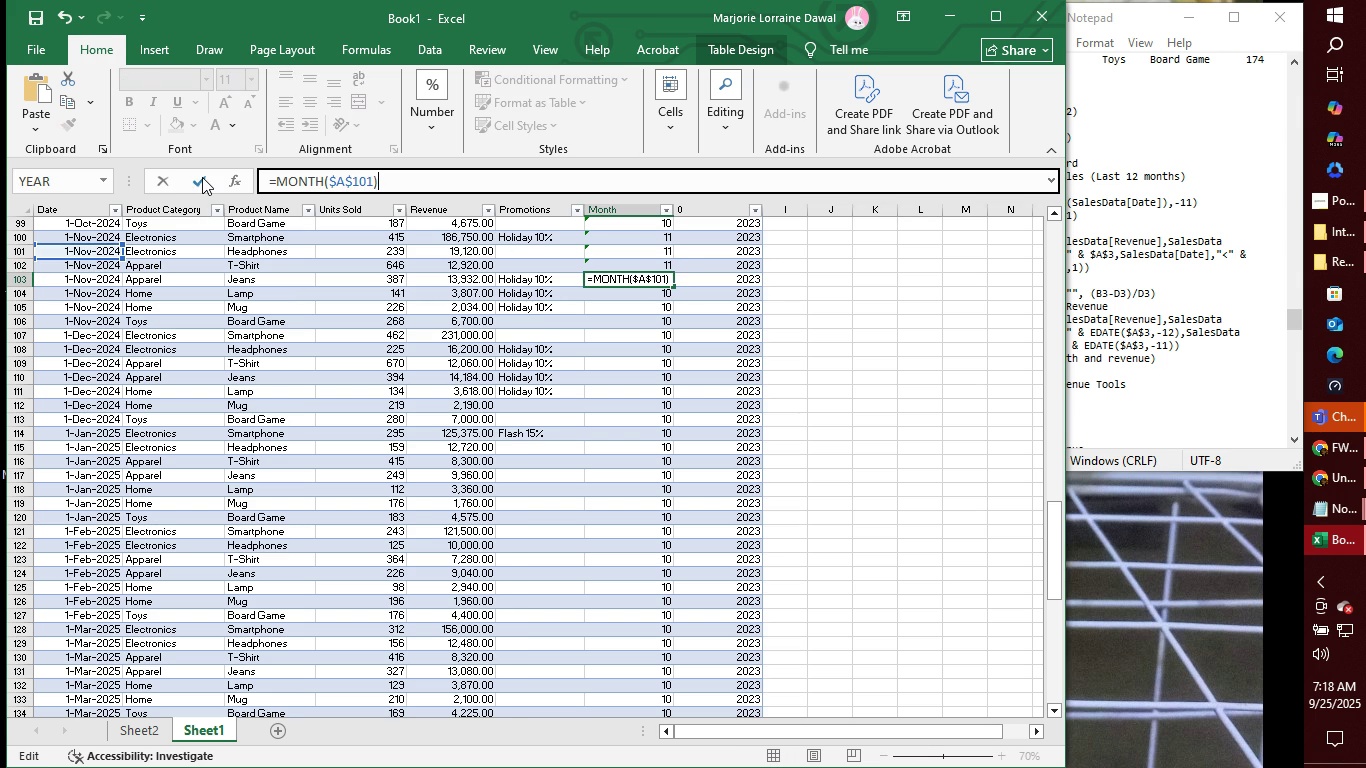 
key(ArrowLeft)
 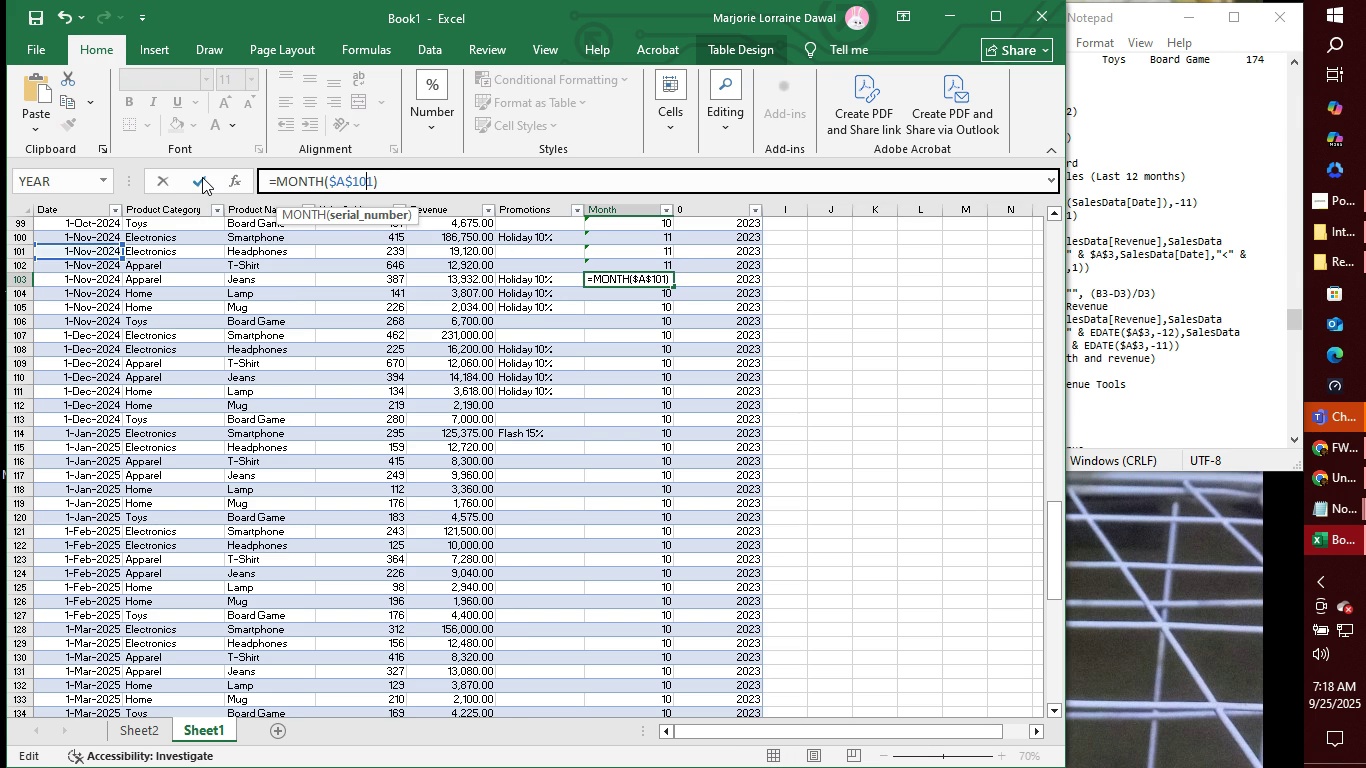 
key(ArrowLeft)
 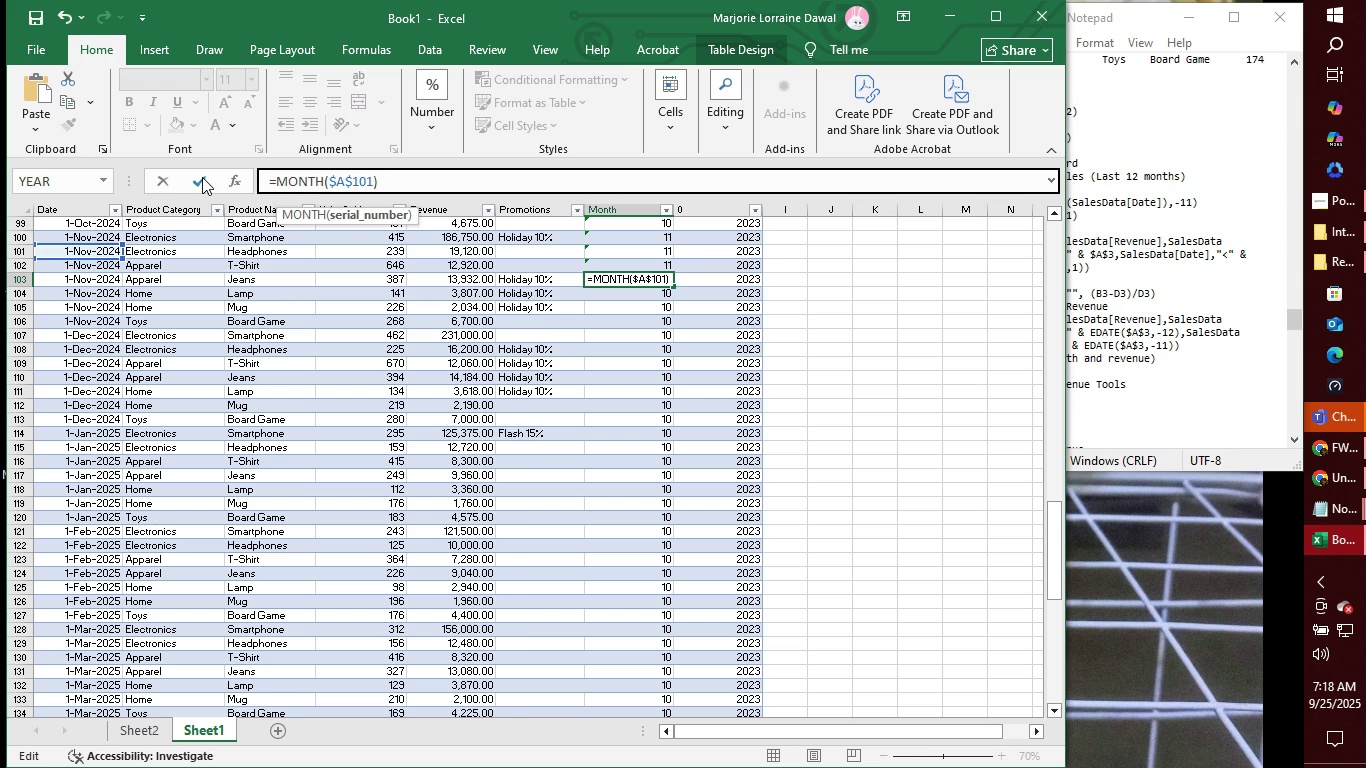 
key(ArrowRight)
 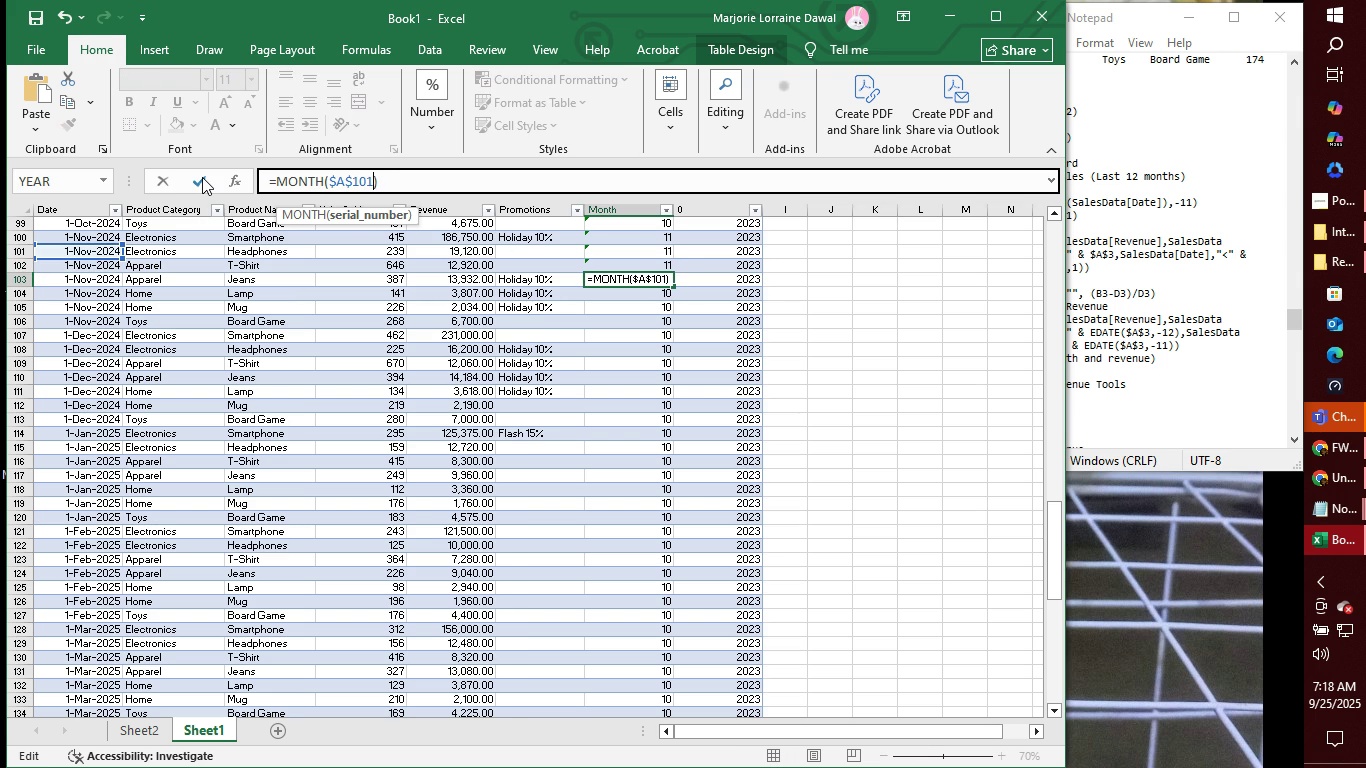 
key(Backspace)
 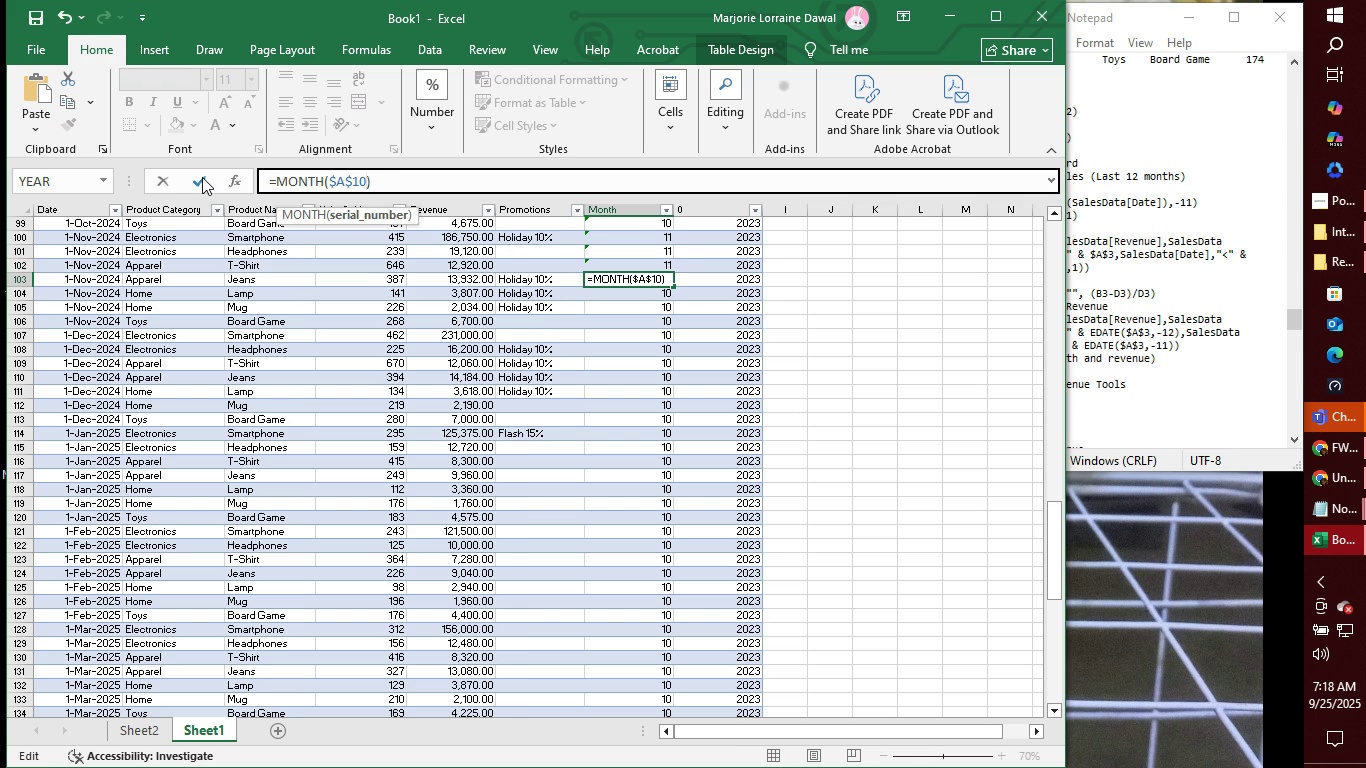 
key(3)
 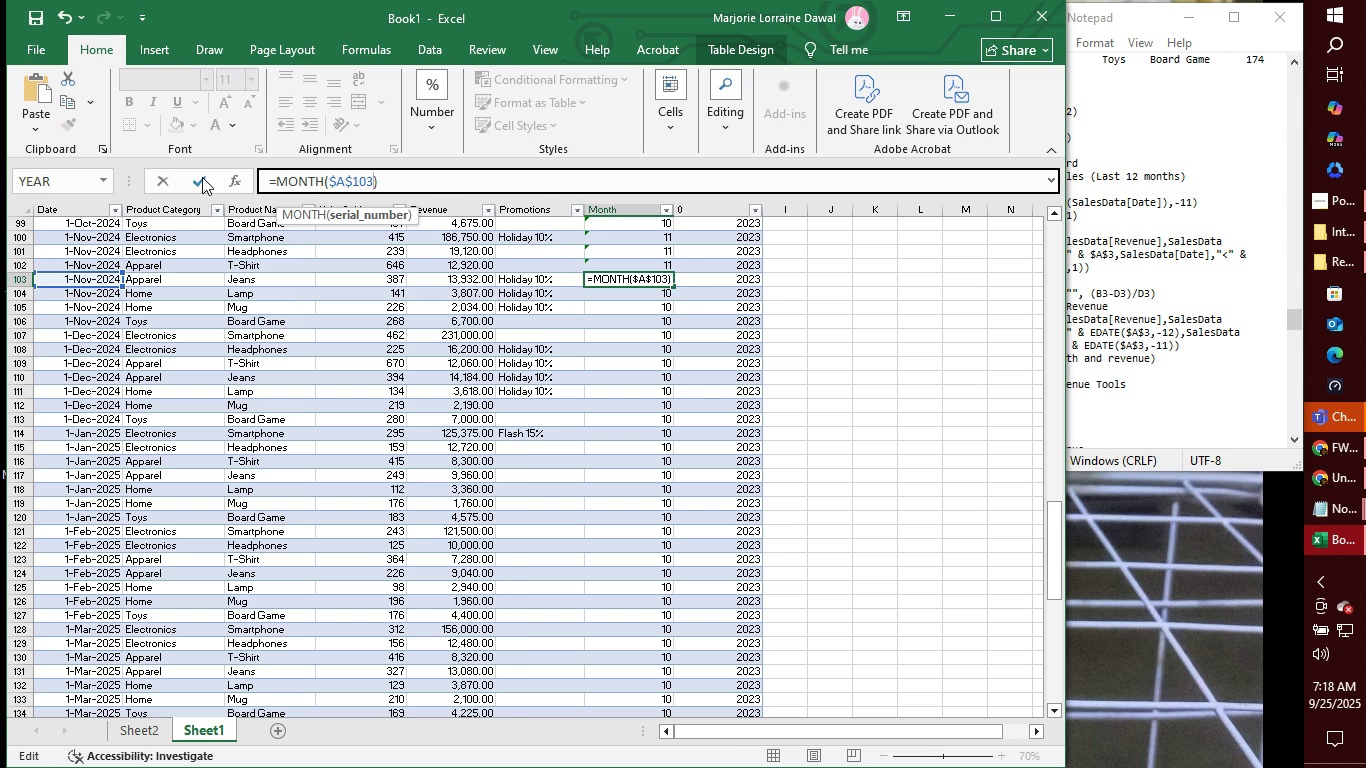 
key(Enter)
 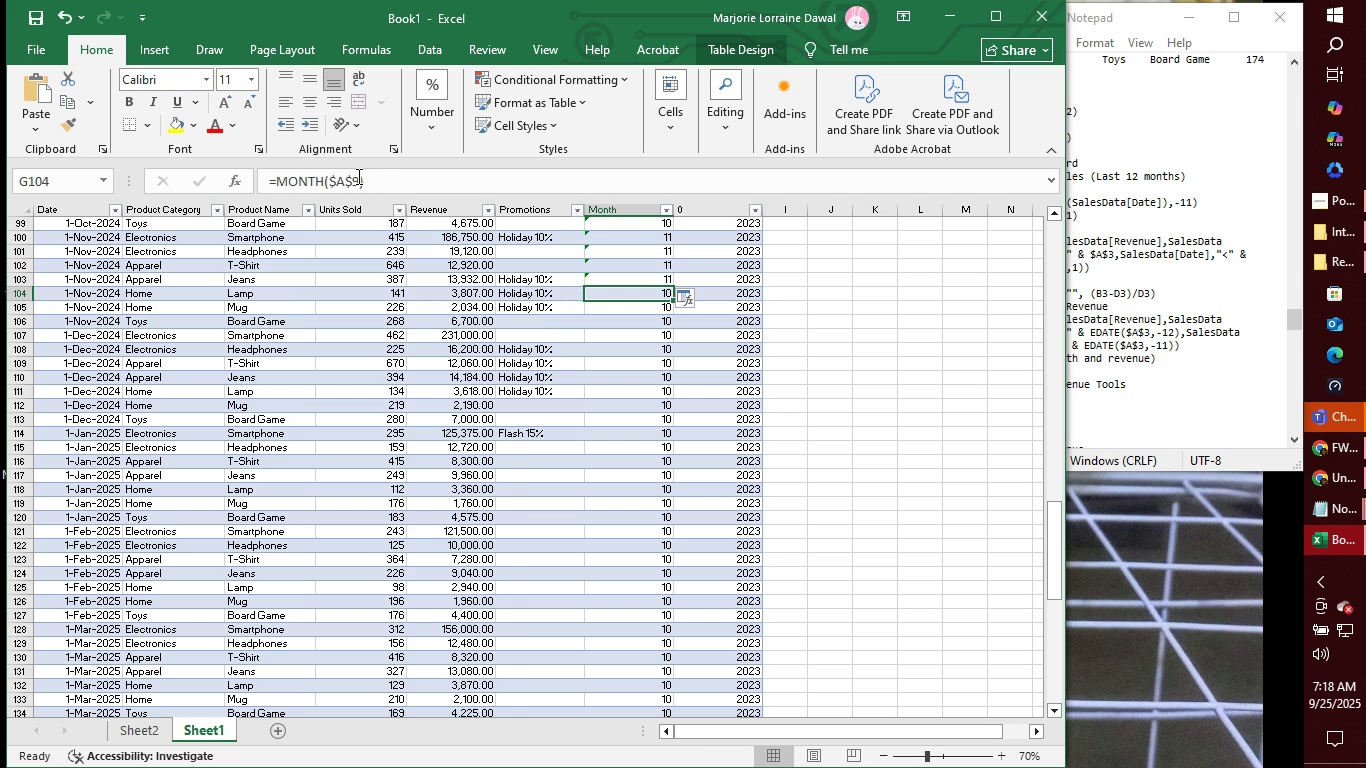 
left_click([359, 177])
 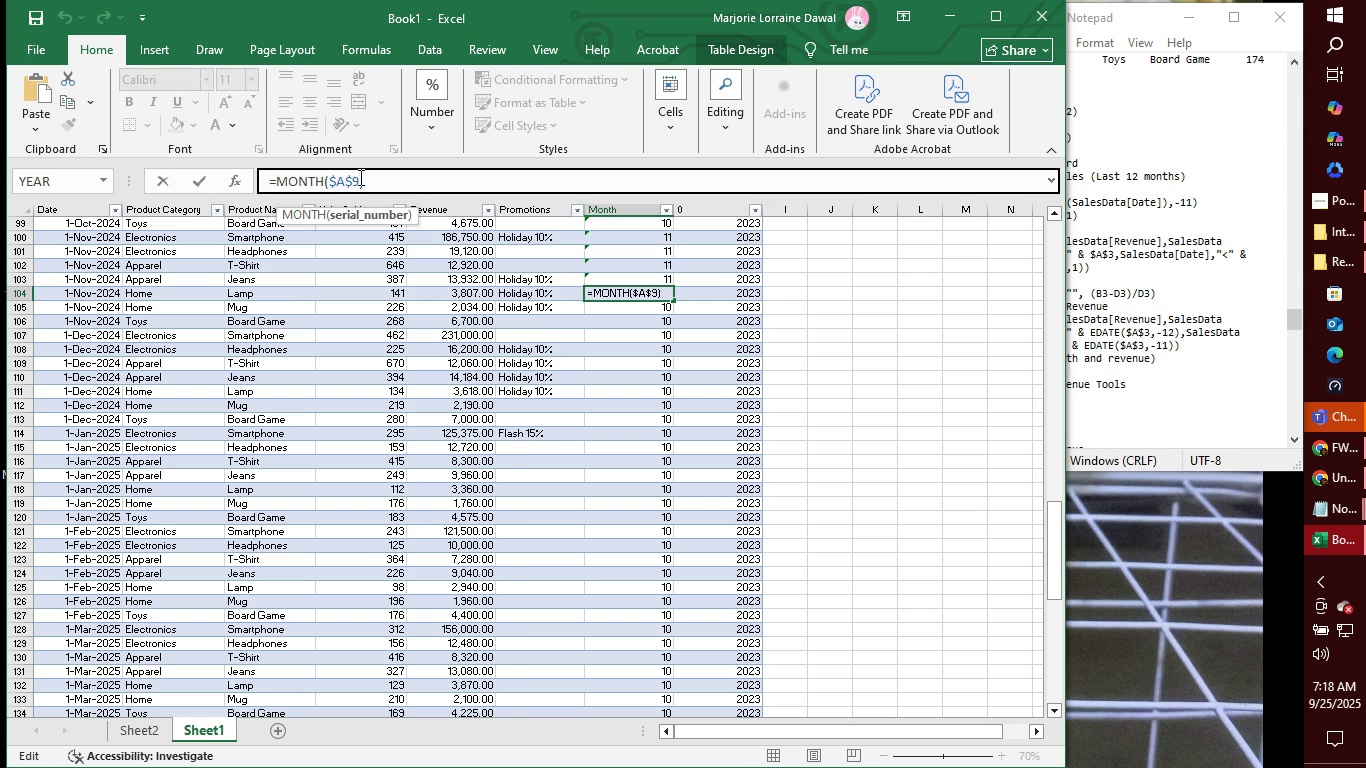 
key(Backspace)
type(104)
 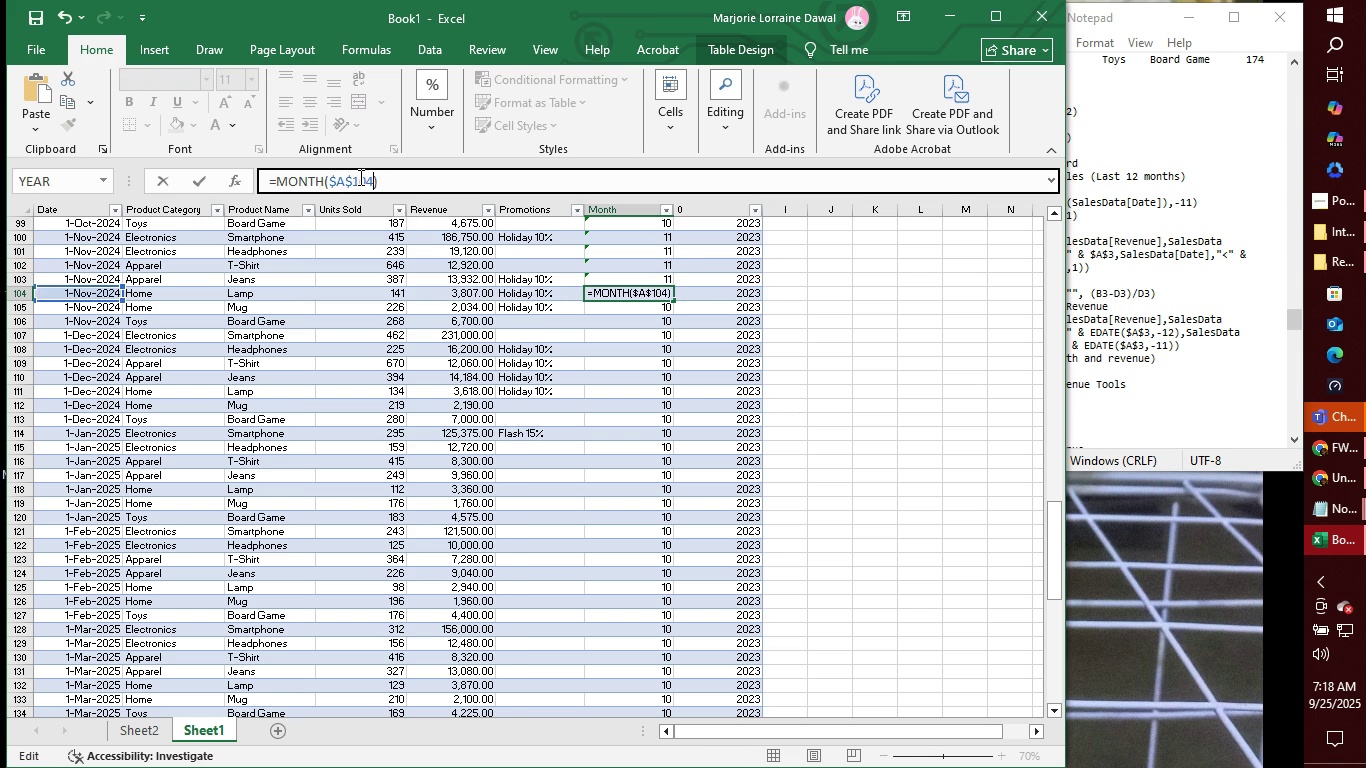 
key(Enter)
 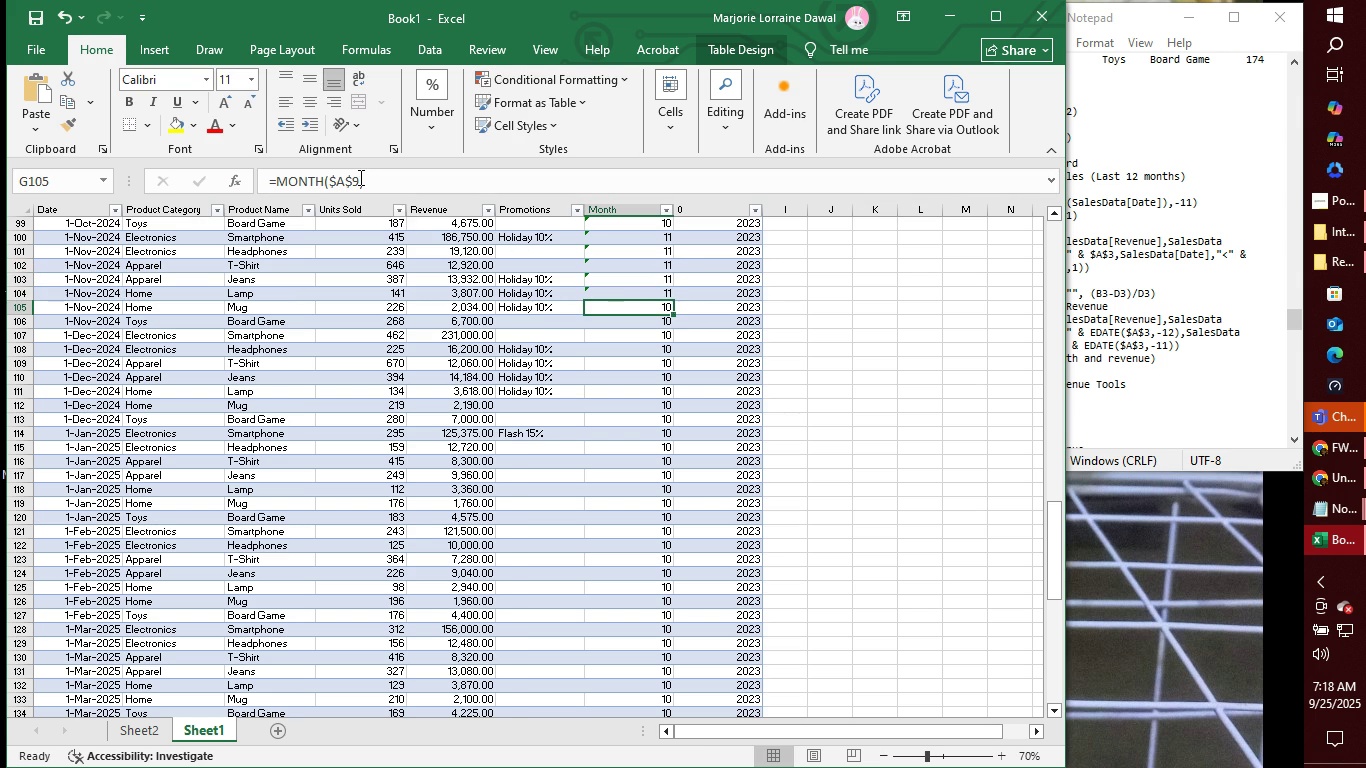 
left_click([359, 177])
 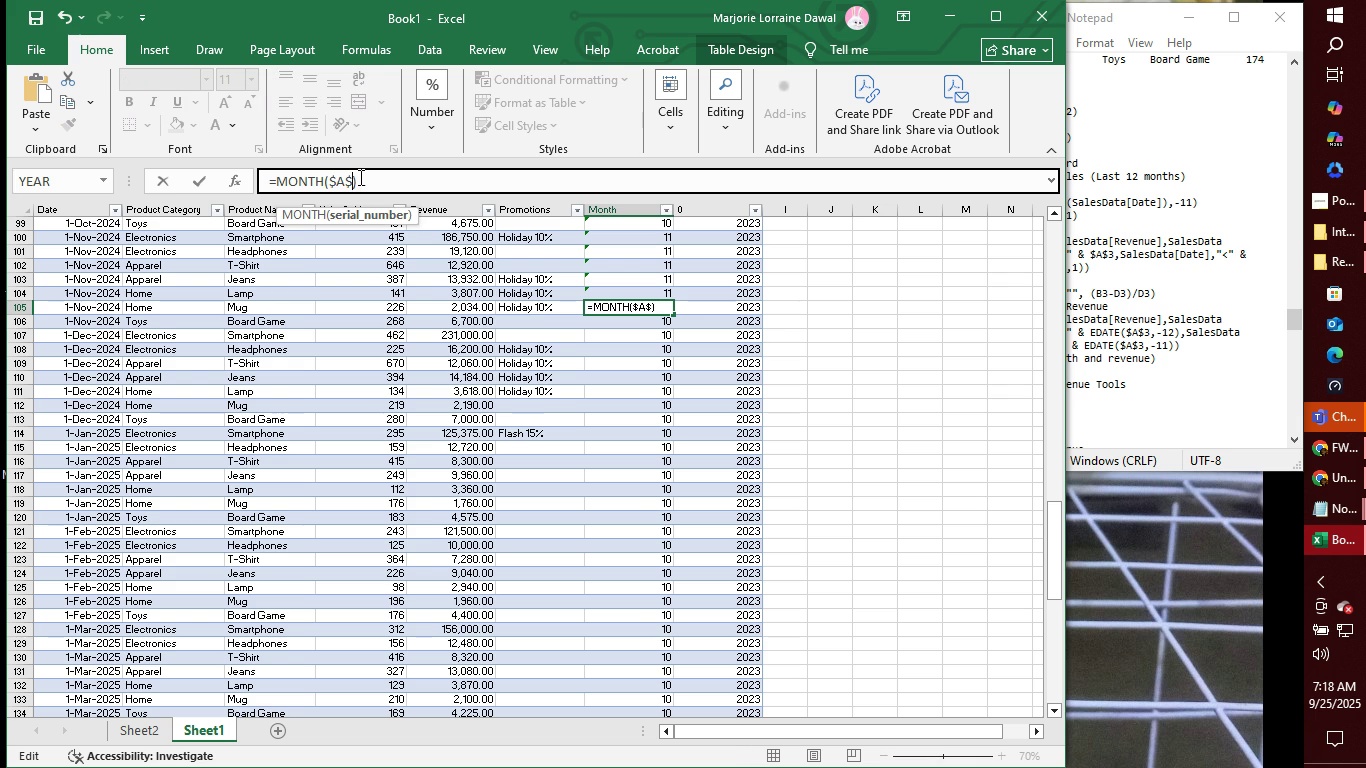 
key(Backspace)
type(105)
 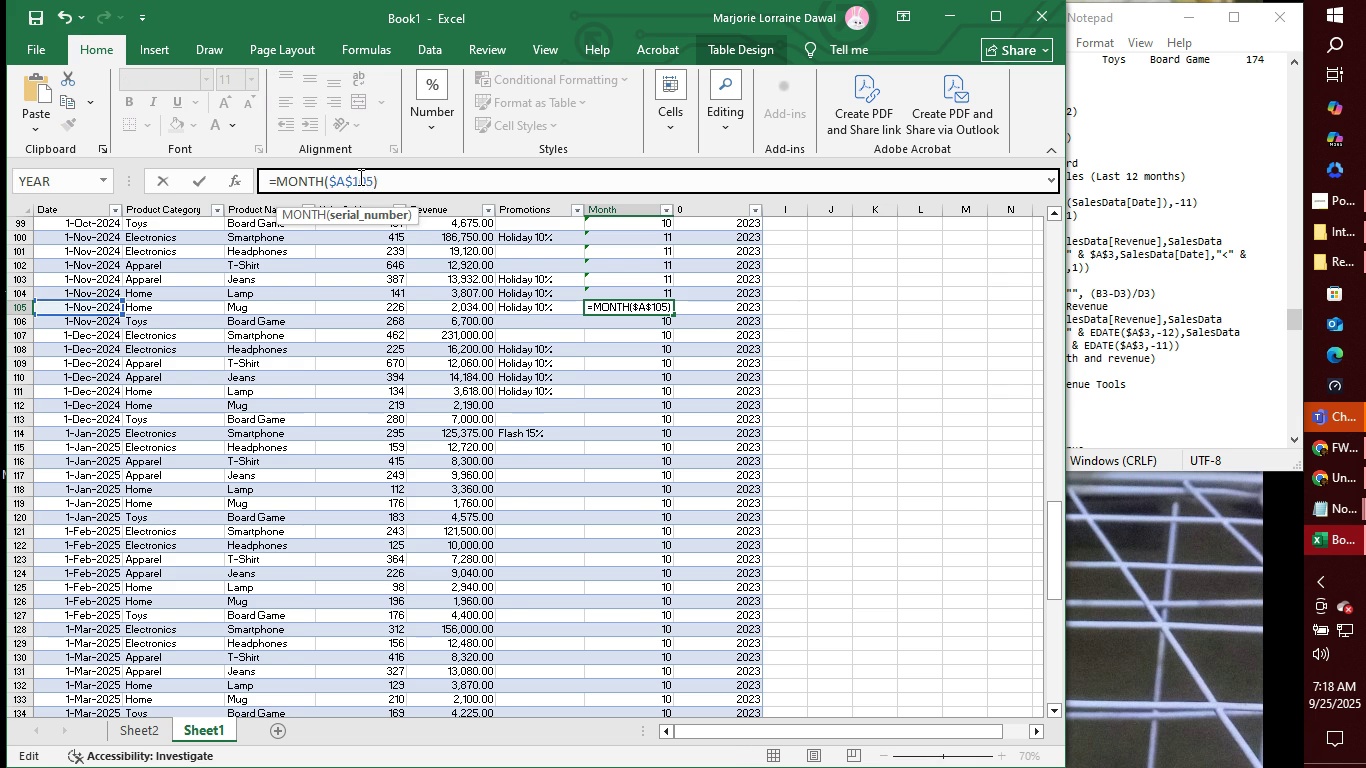 
key(Enter)
 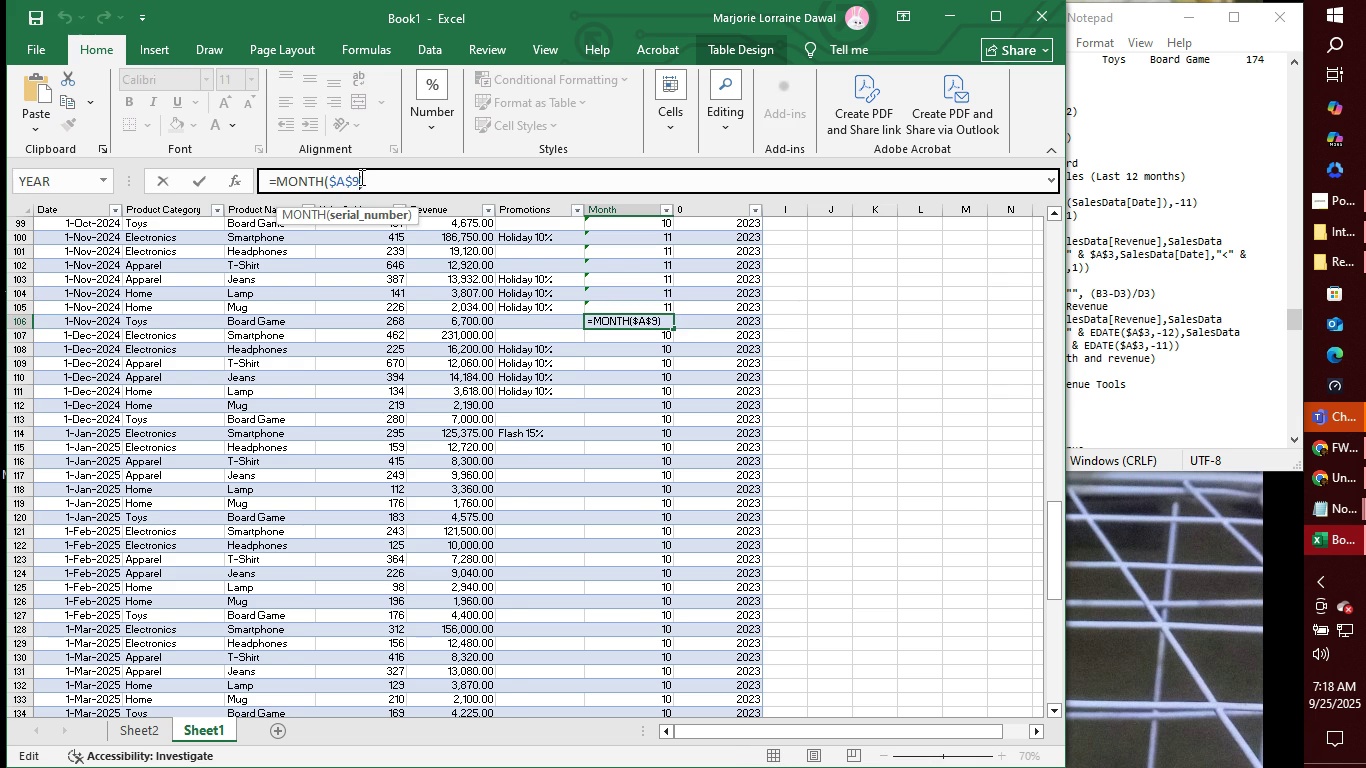 
key(Backspace)
type(106)
 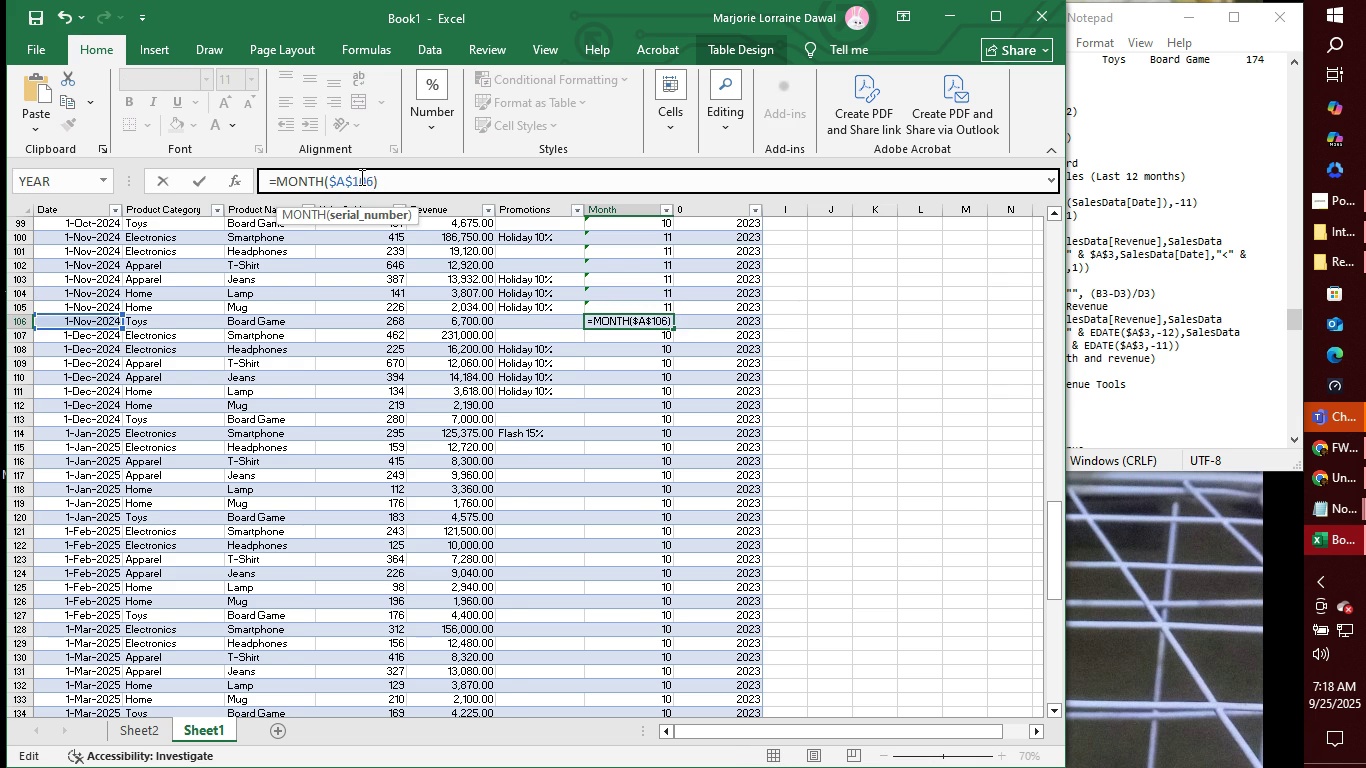 
key(Enter)
 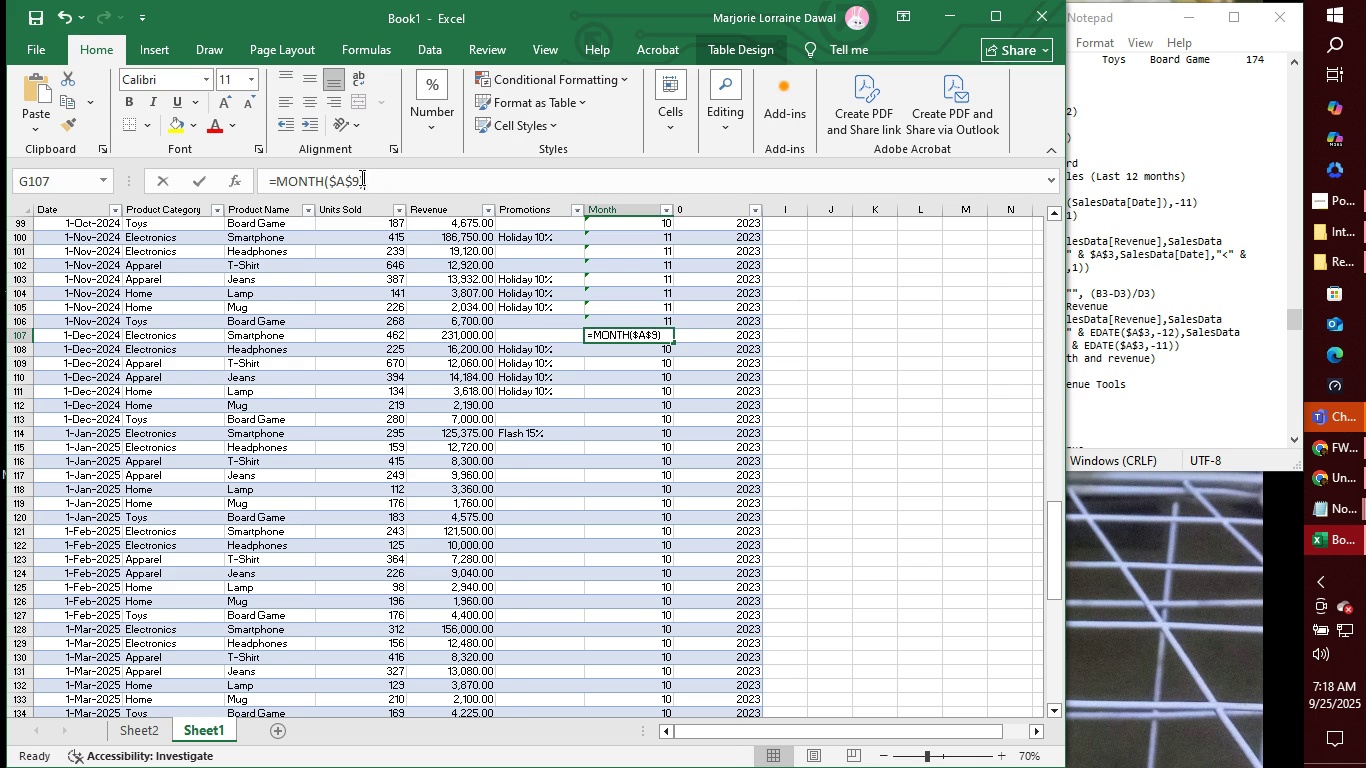 
left_click([360, 177])
 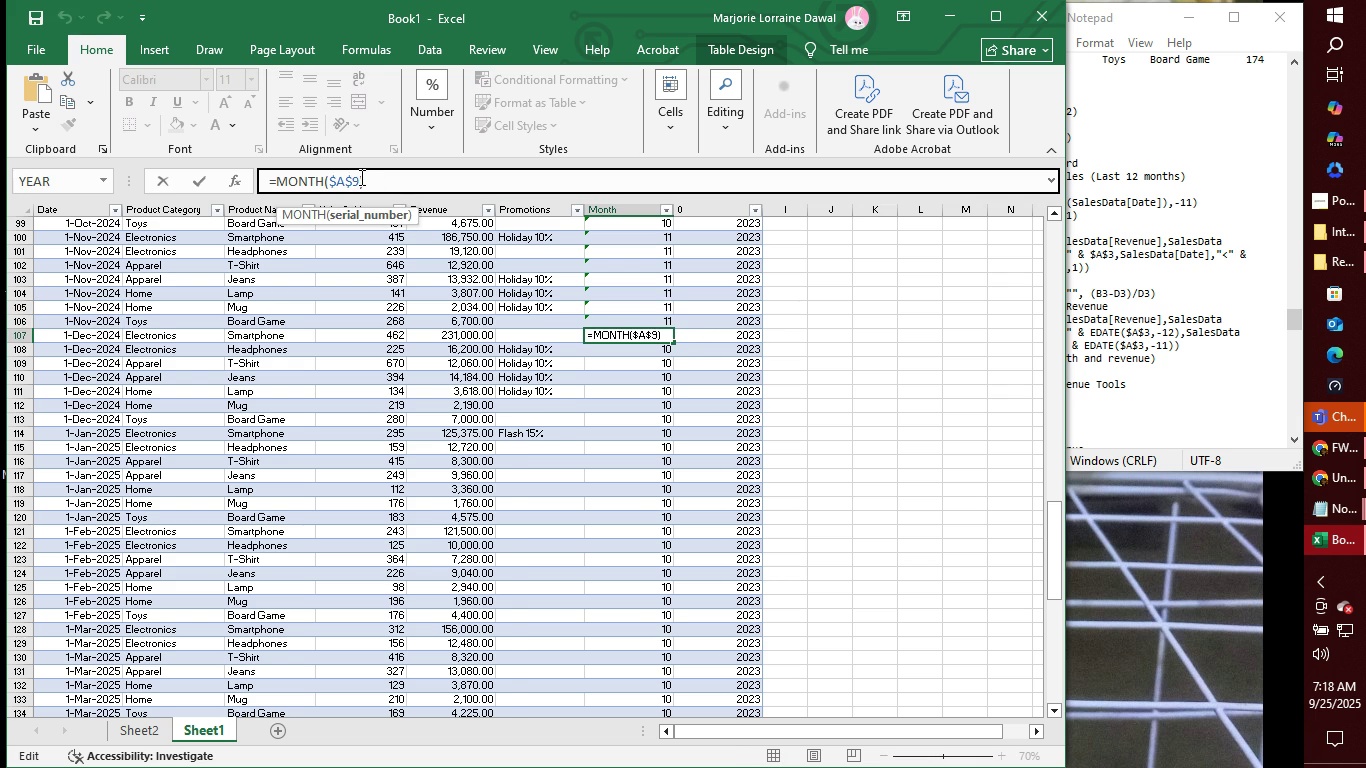 
key(Backspace)
type(107)
 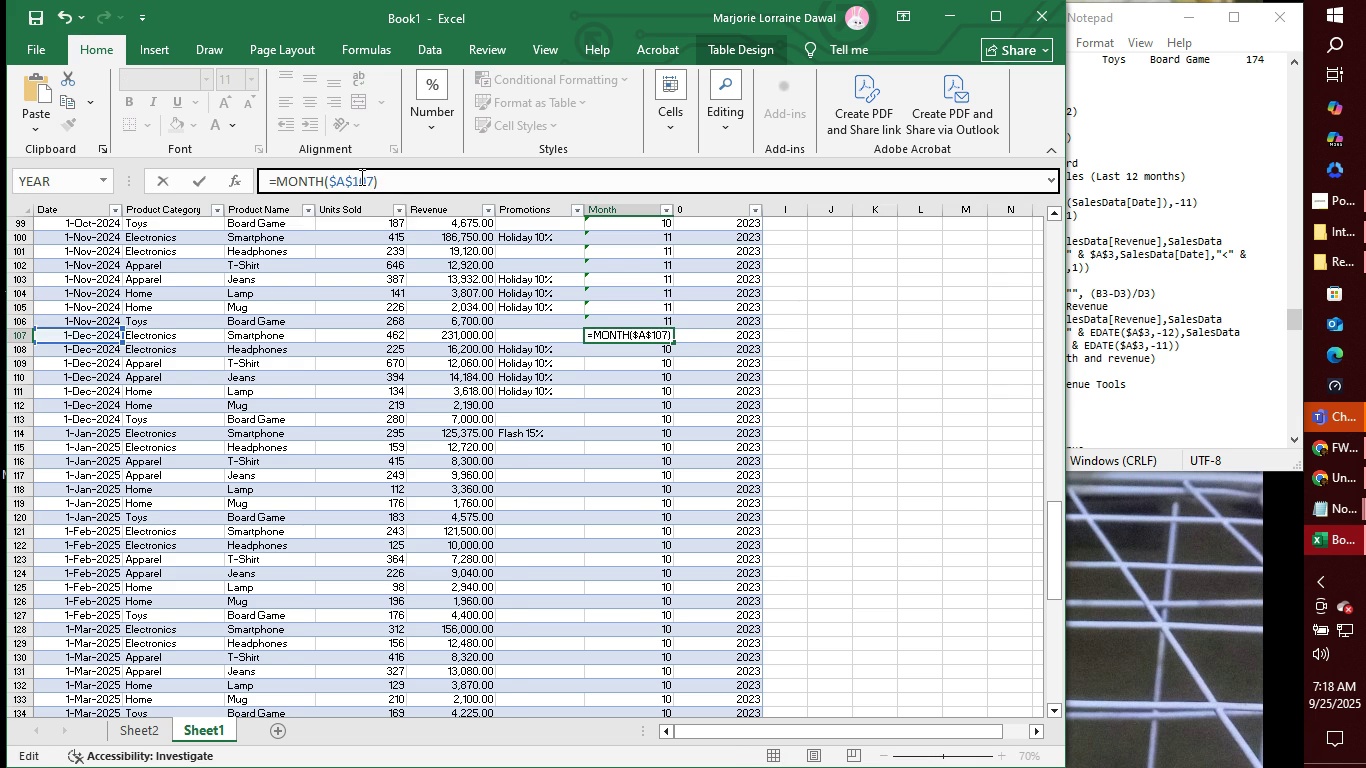 
key(Enter)
 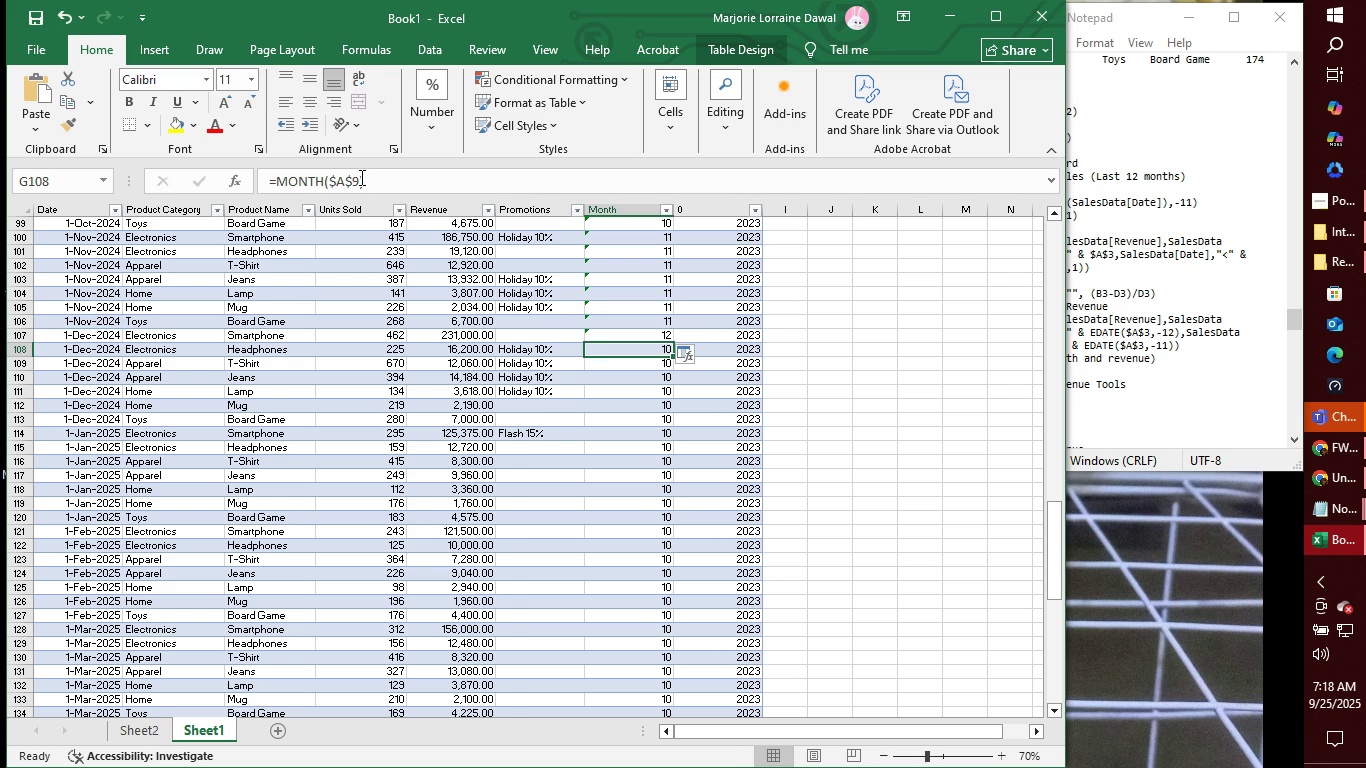 
left_click([360, 177])